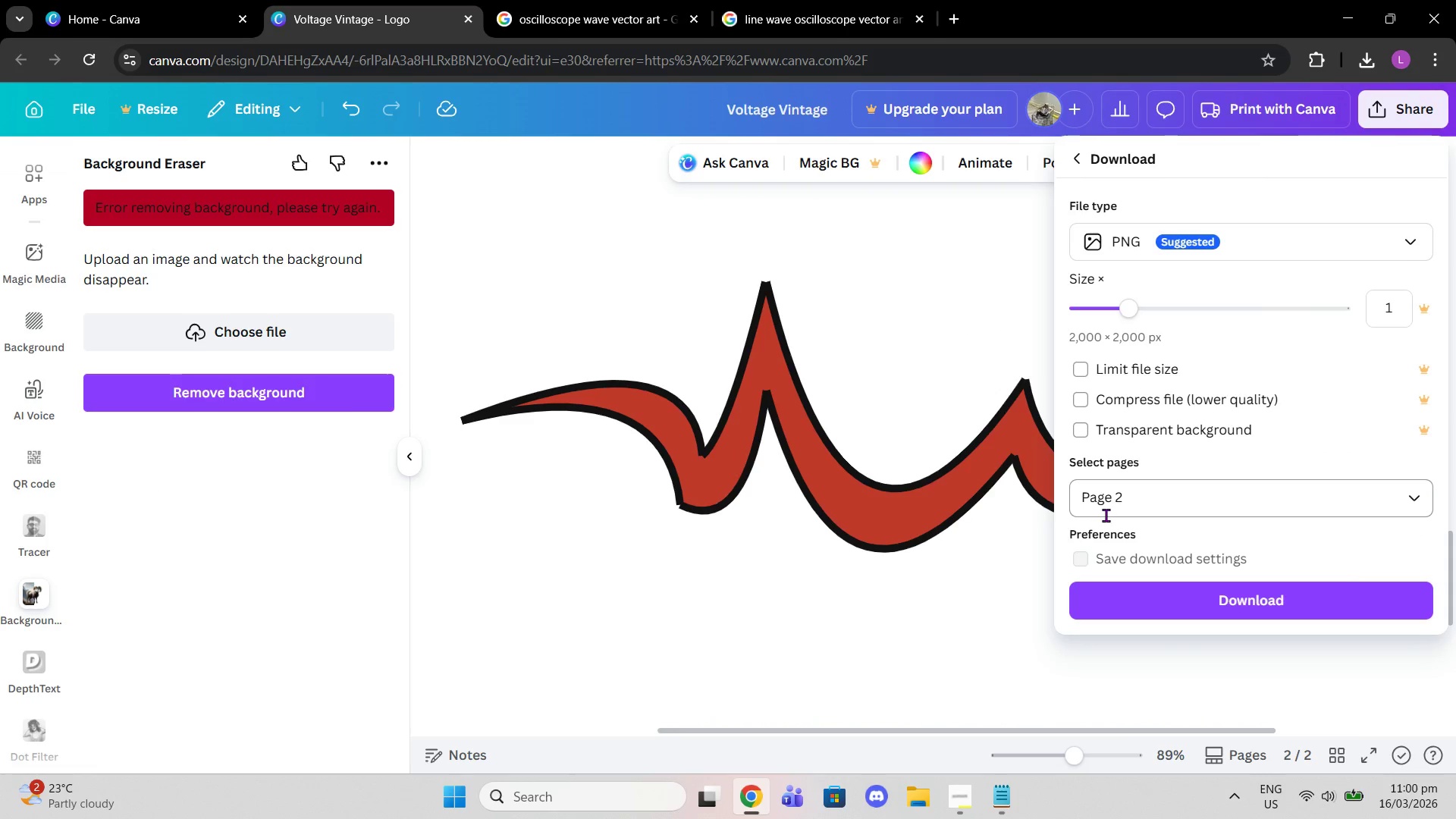 
left_click([1419, 124])
 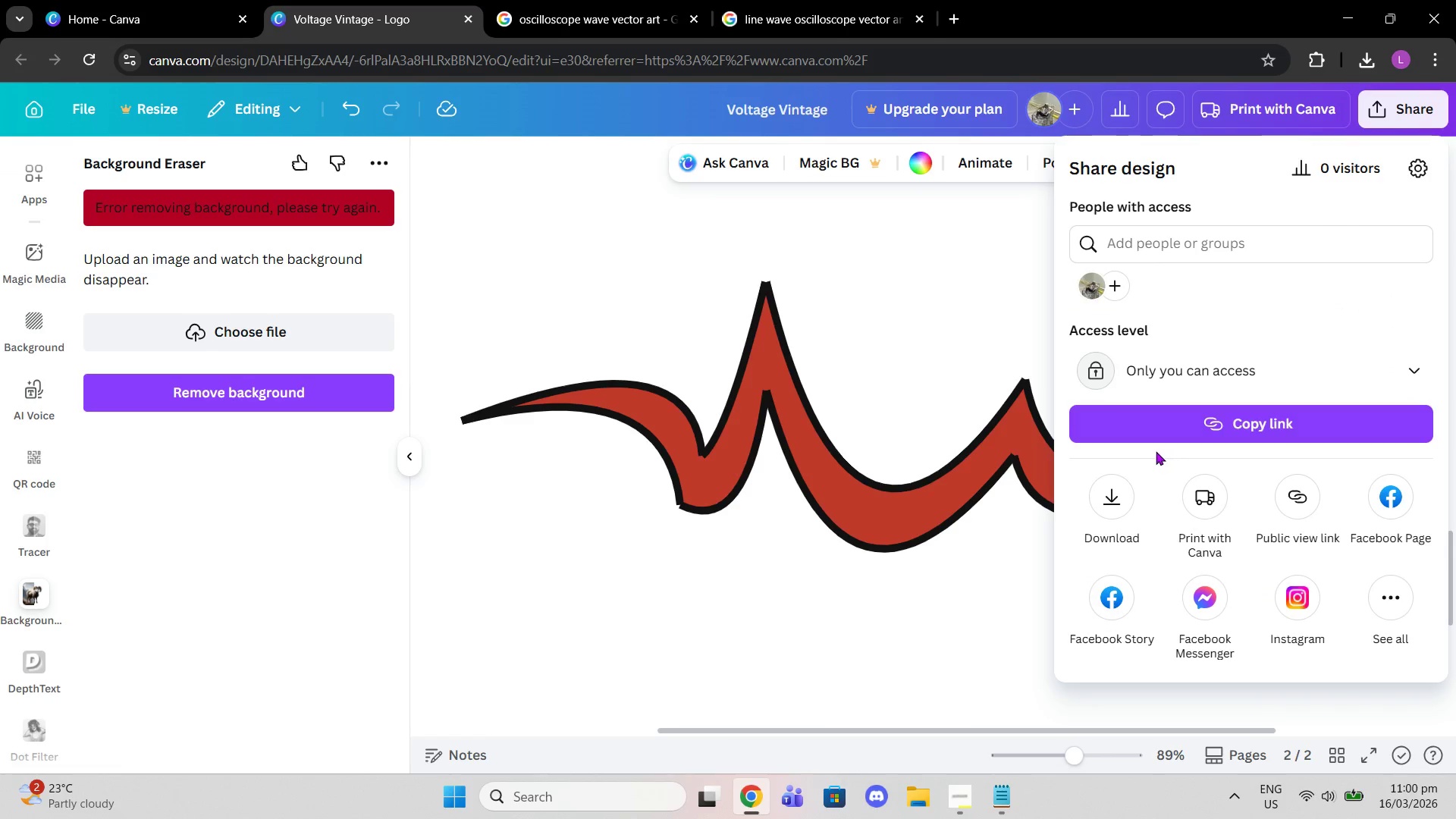 
left_click_drag(start_coordinate=[1119, 487], to_coordinate=[1121, 491])
 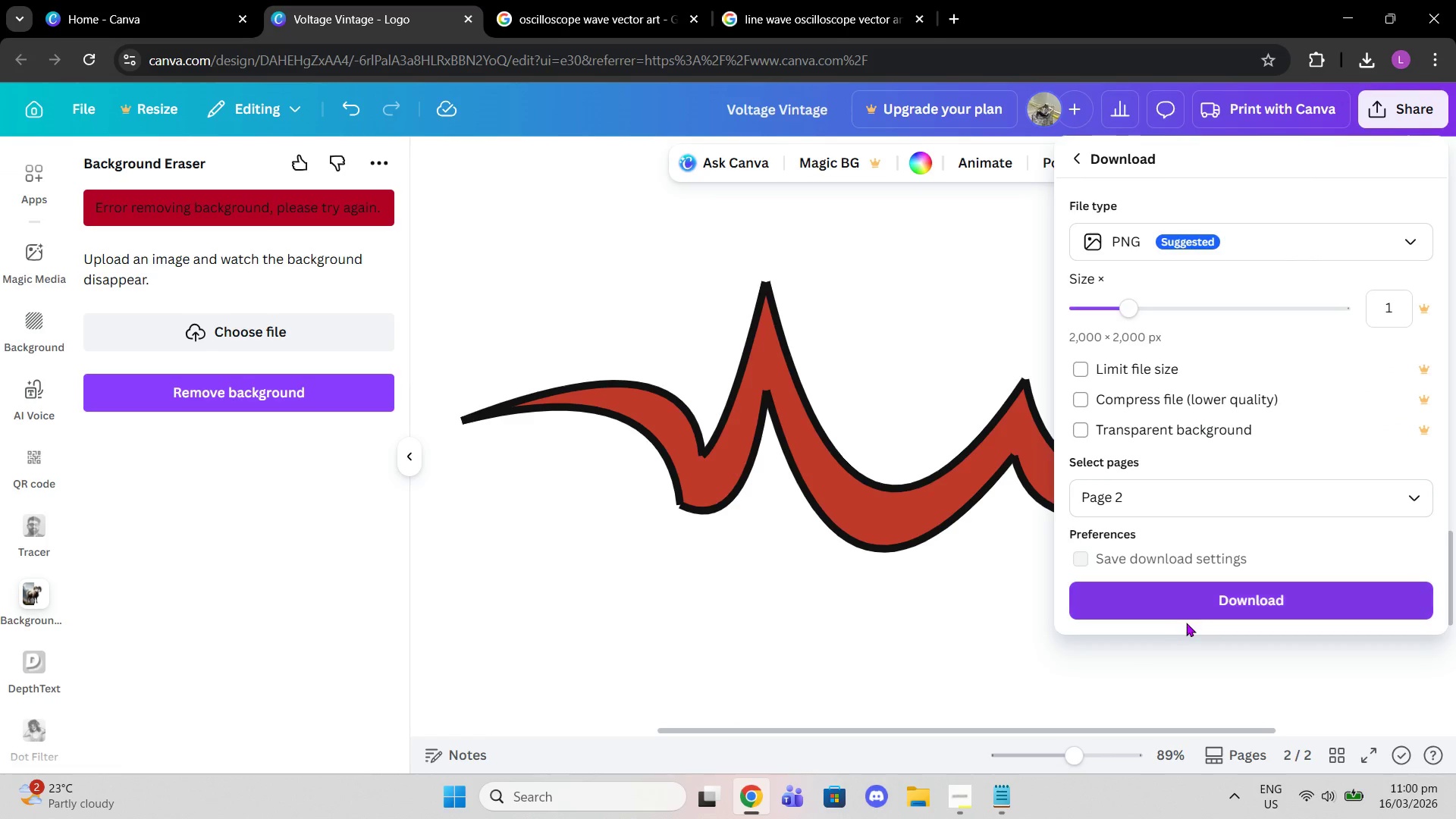 
left_click([1170, 607])
 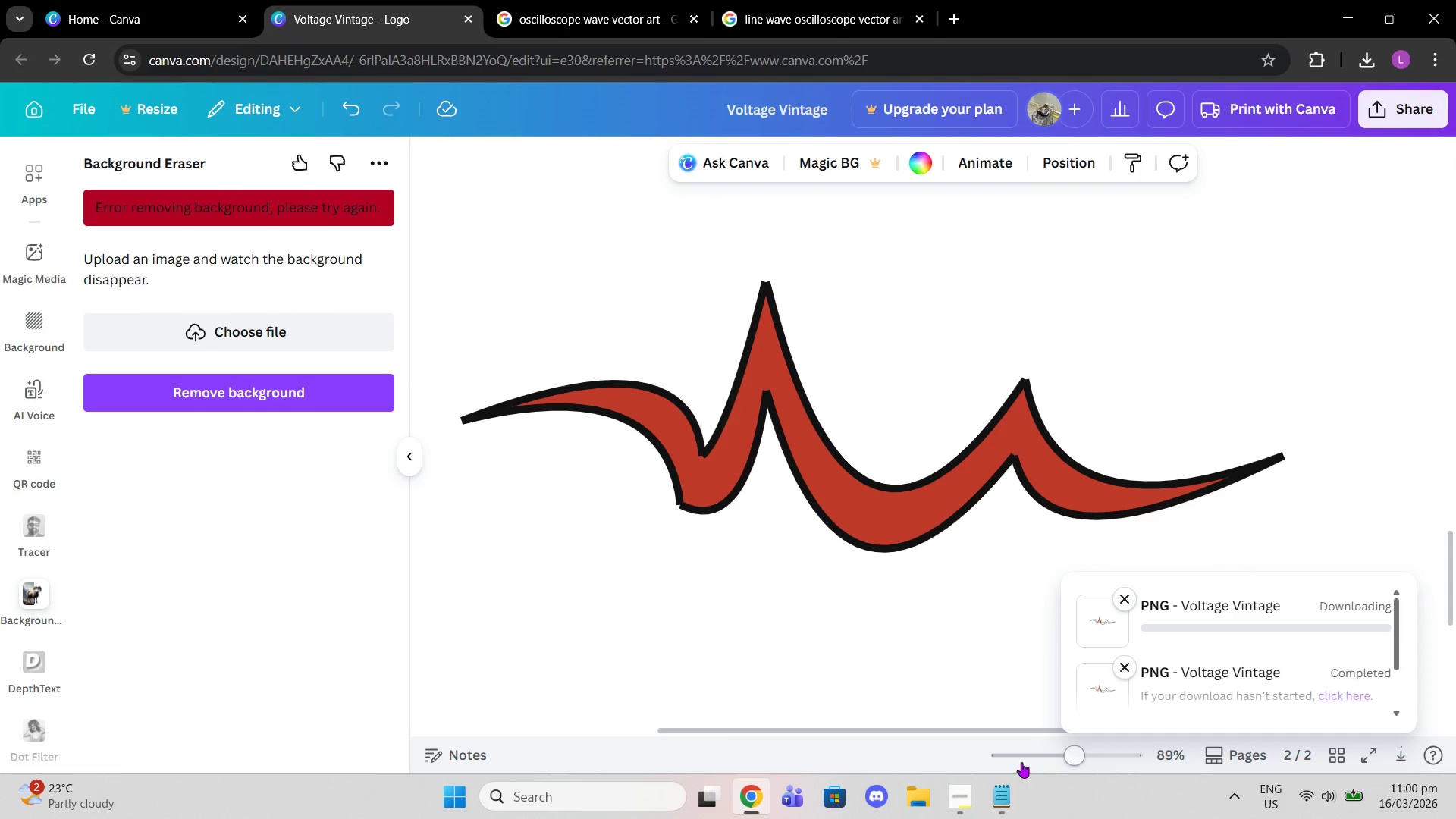 
left_click([949, 818])